 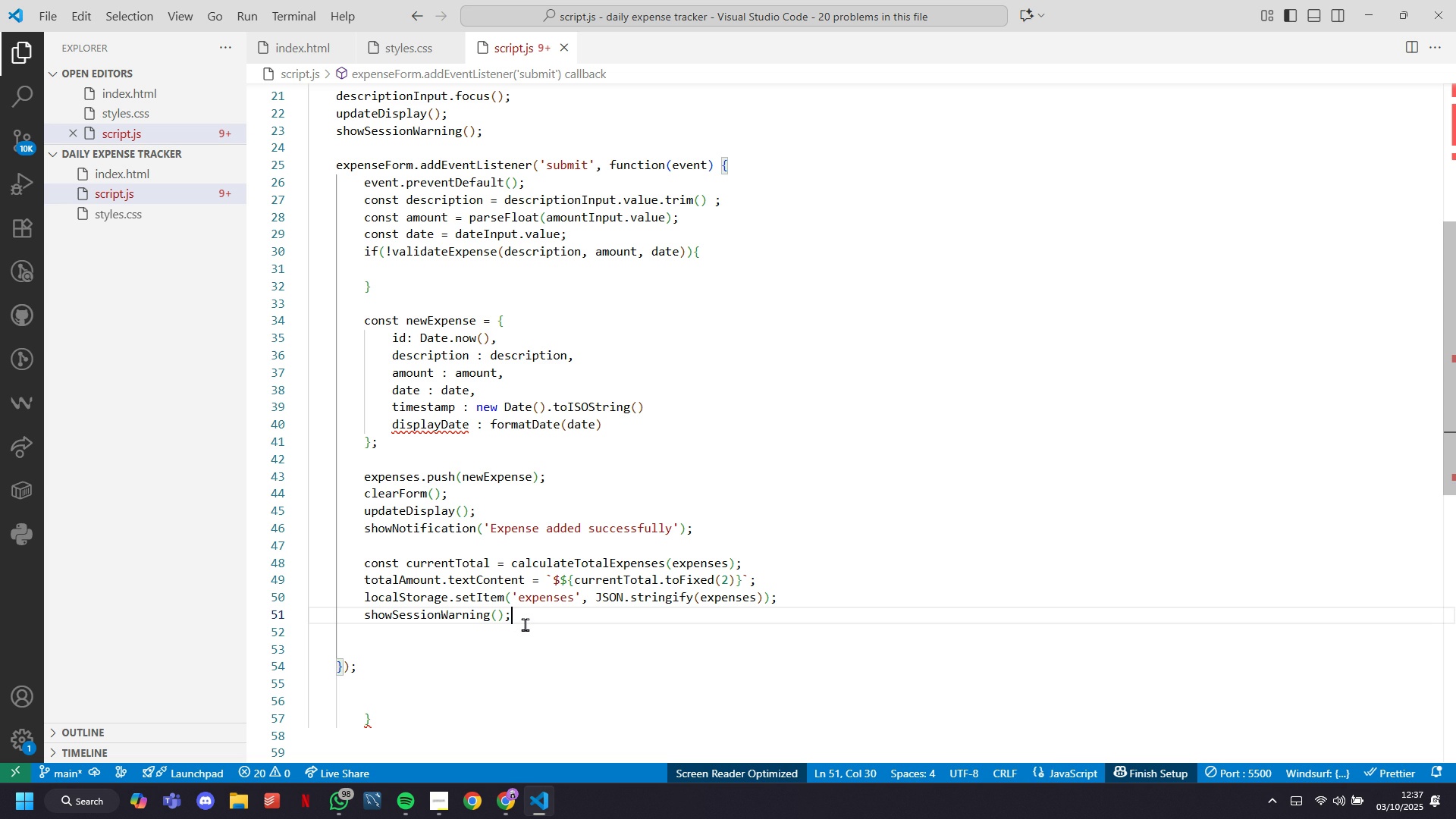 
left_click([513, 800])
 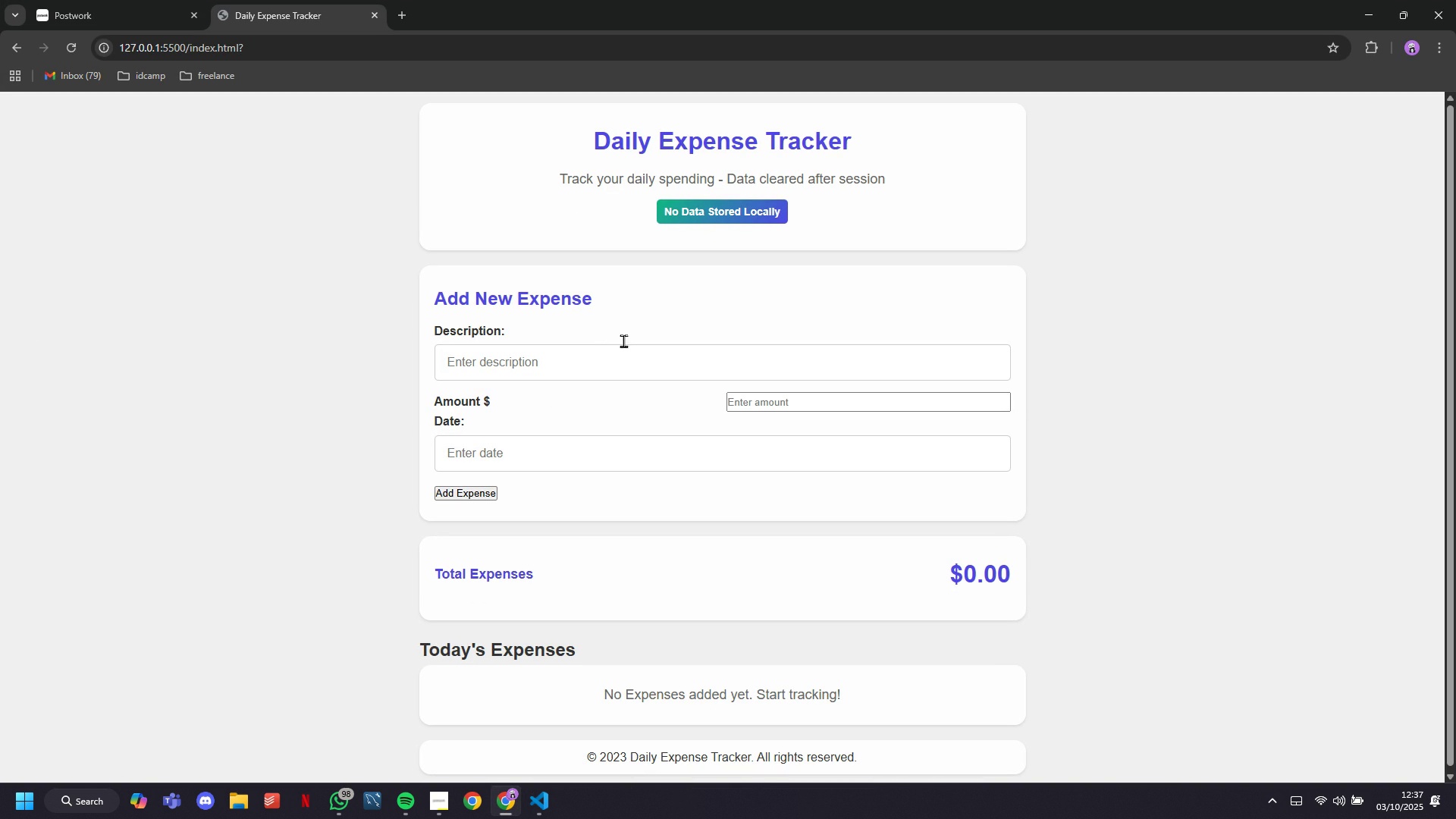 
left_click([593, 350])
 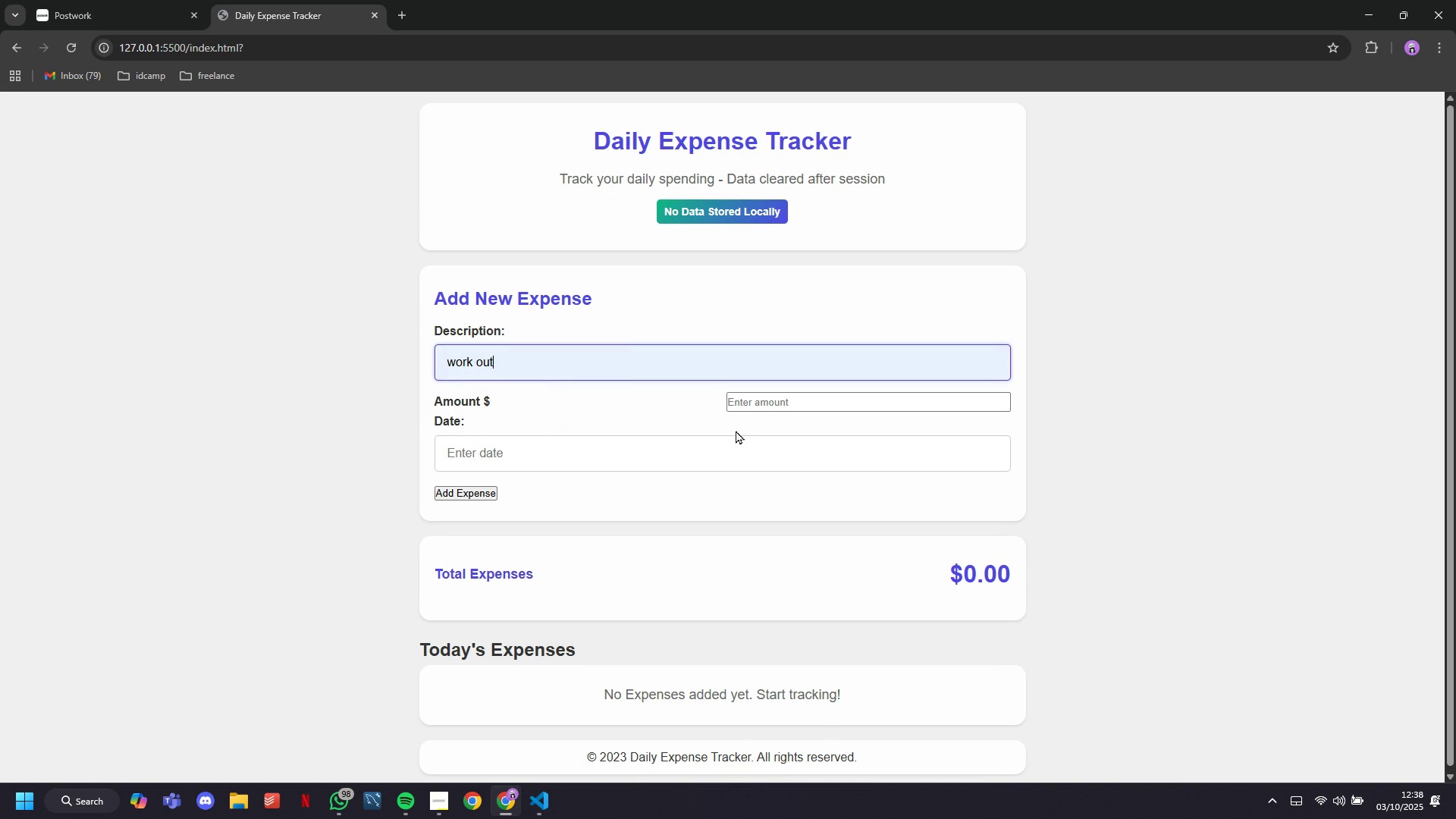 
left_click([754, 405])
 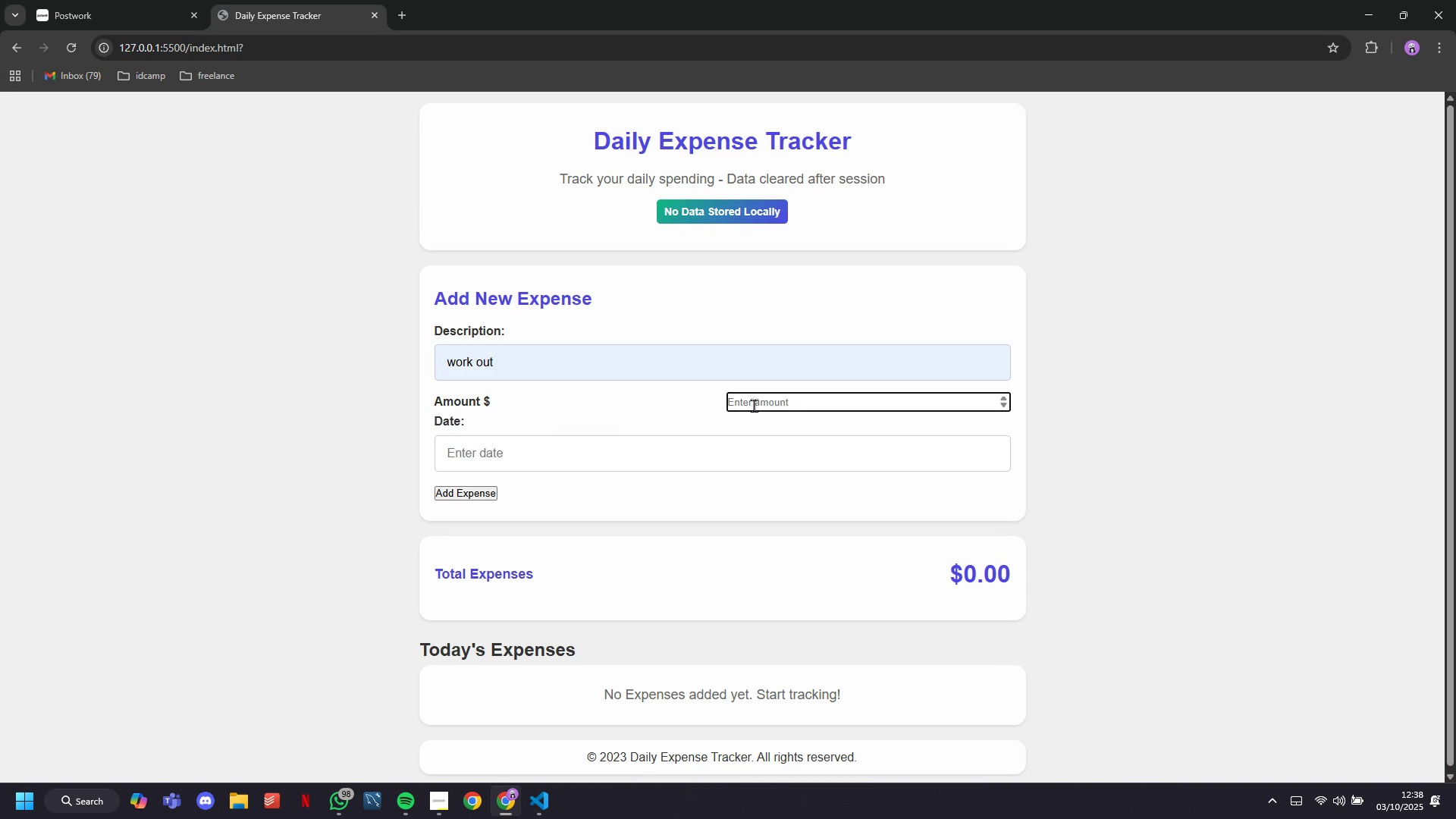 
type(12)
 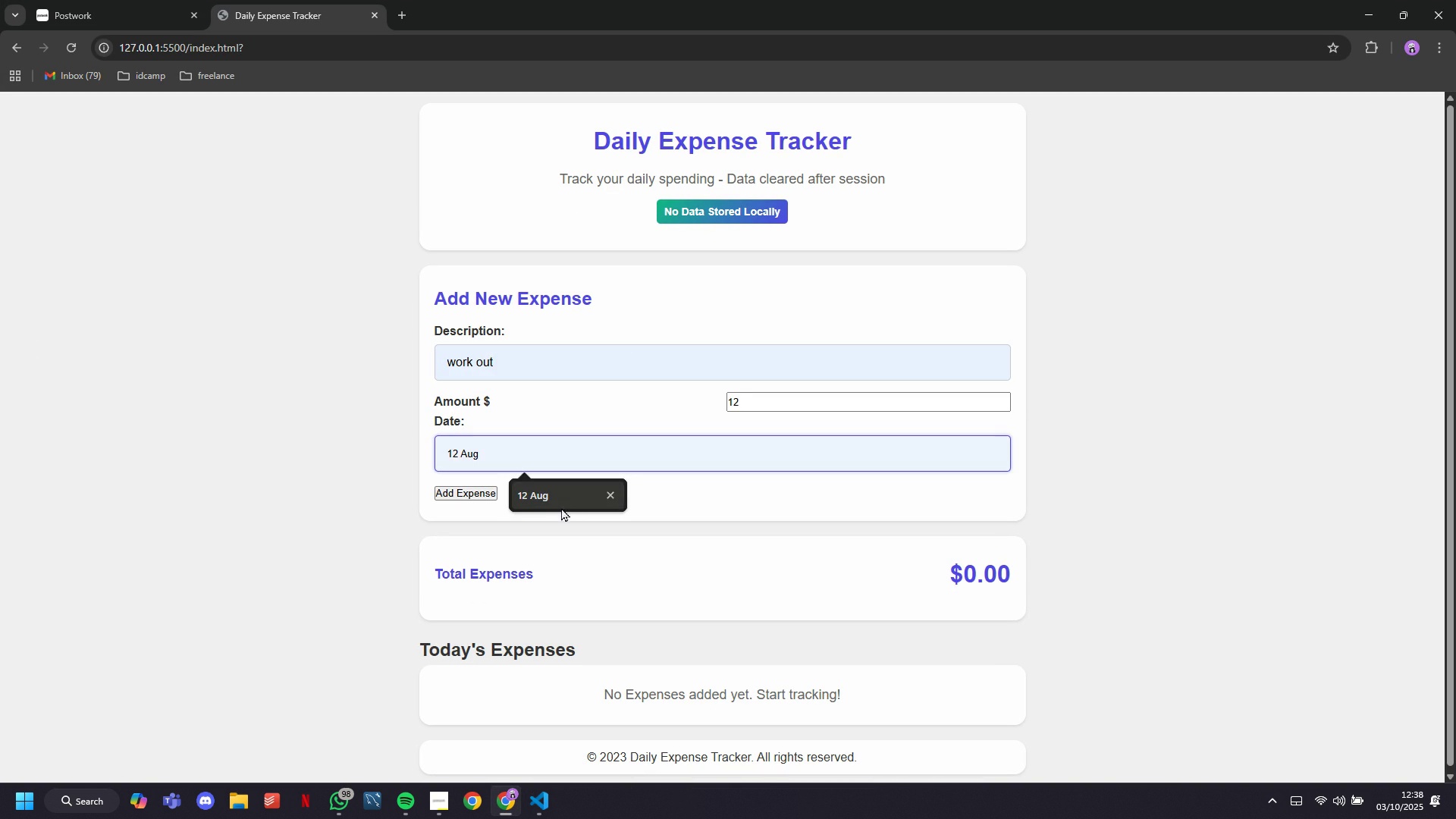 
left_click([557, 497])
 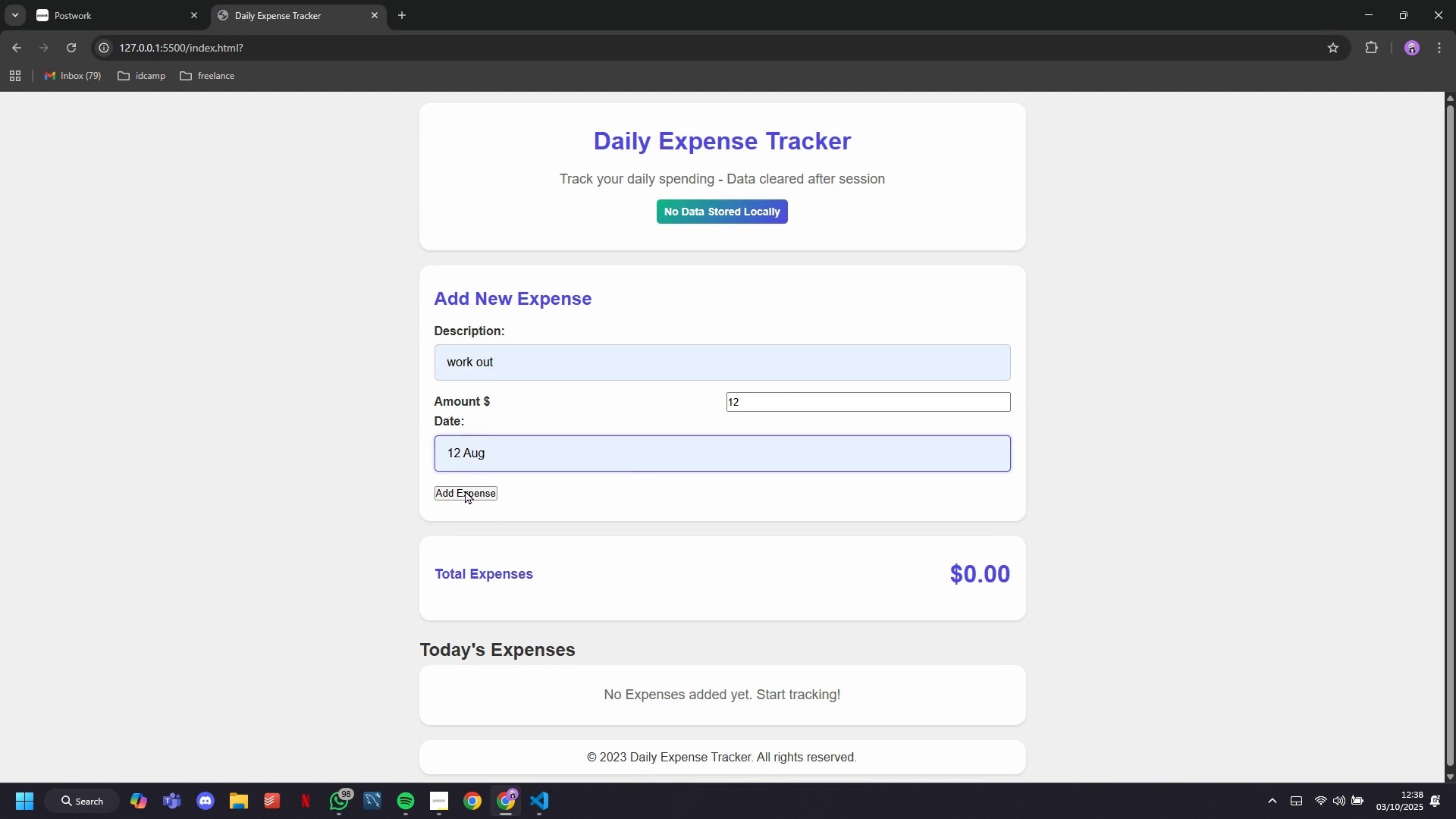 
left_click([465, 490])
 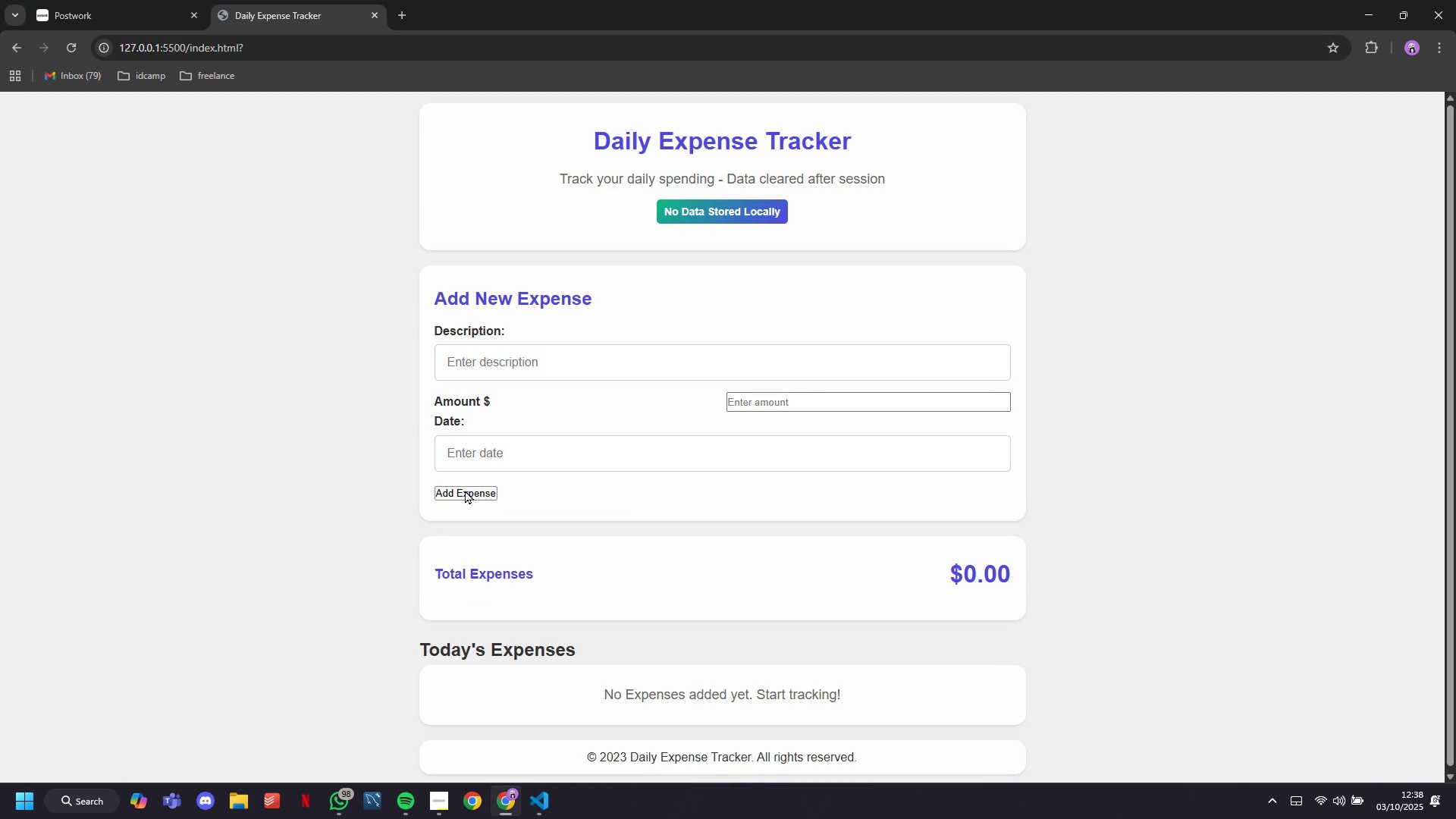 
double_click([465, 490])
 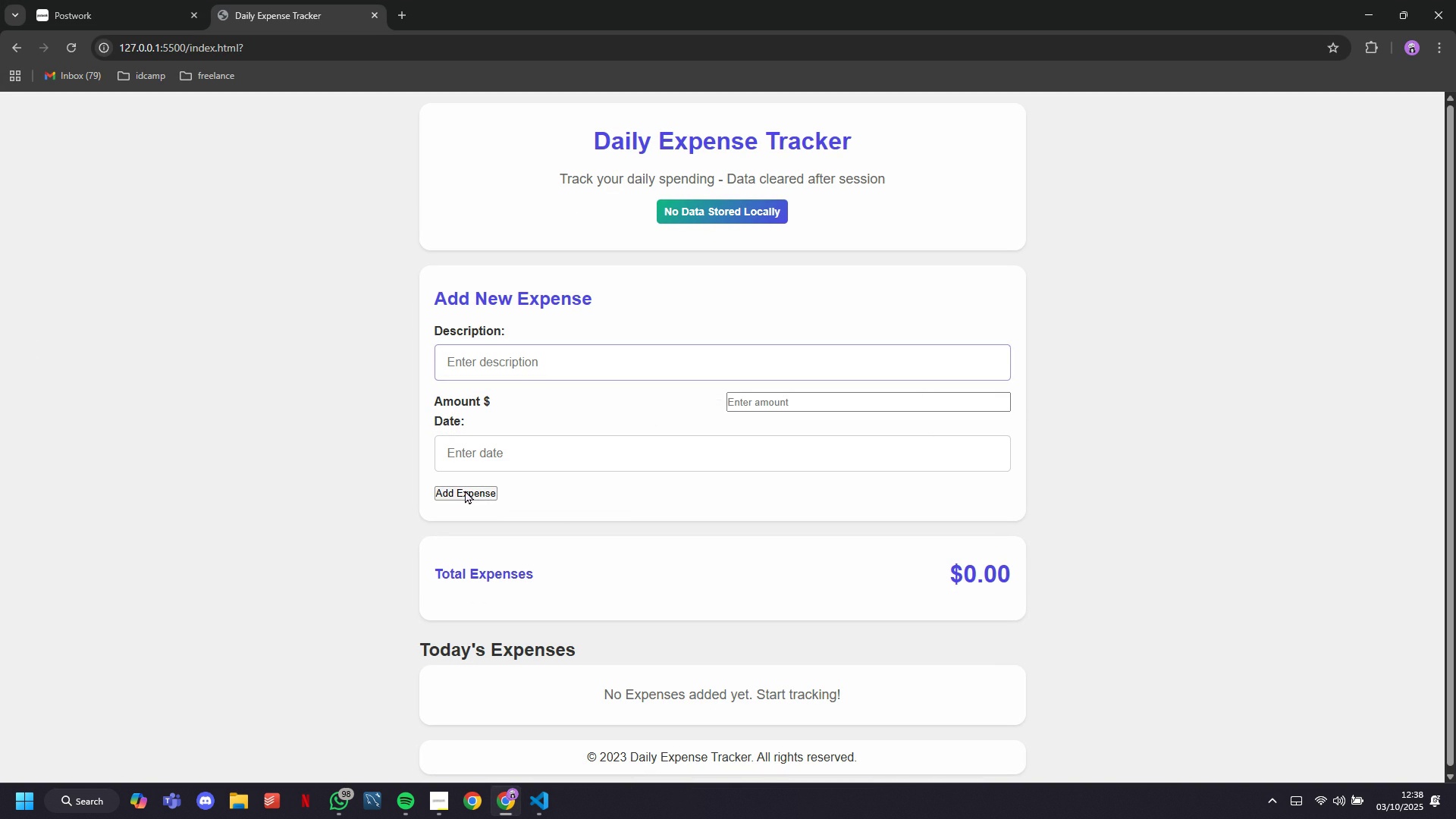 
triple_click([465, 490])
 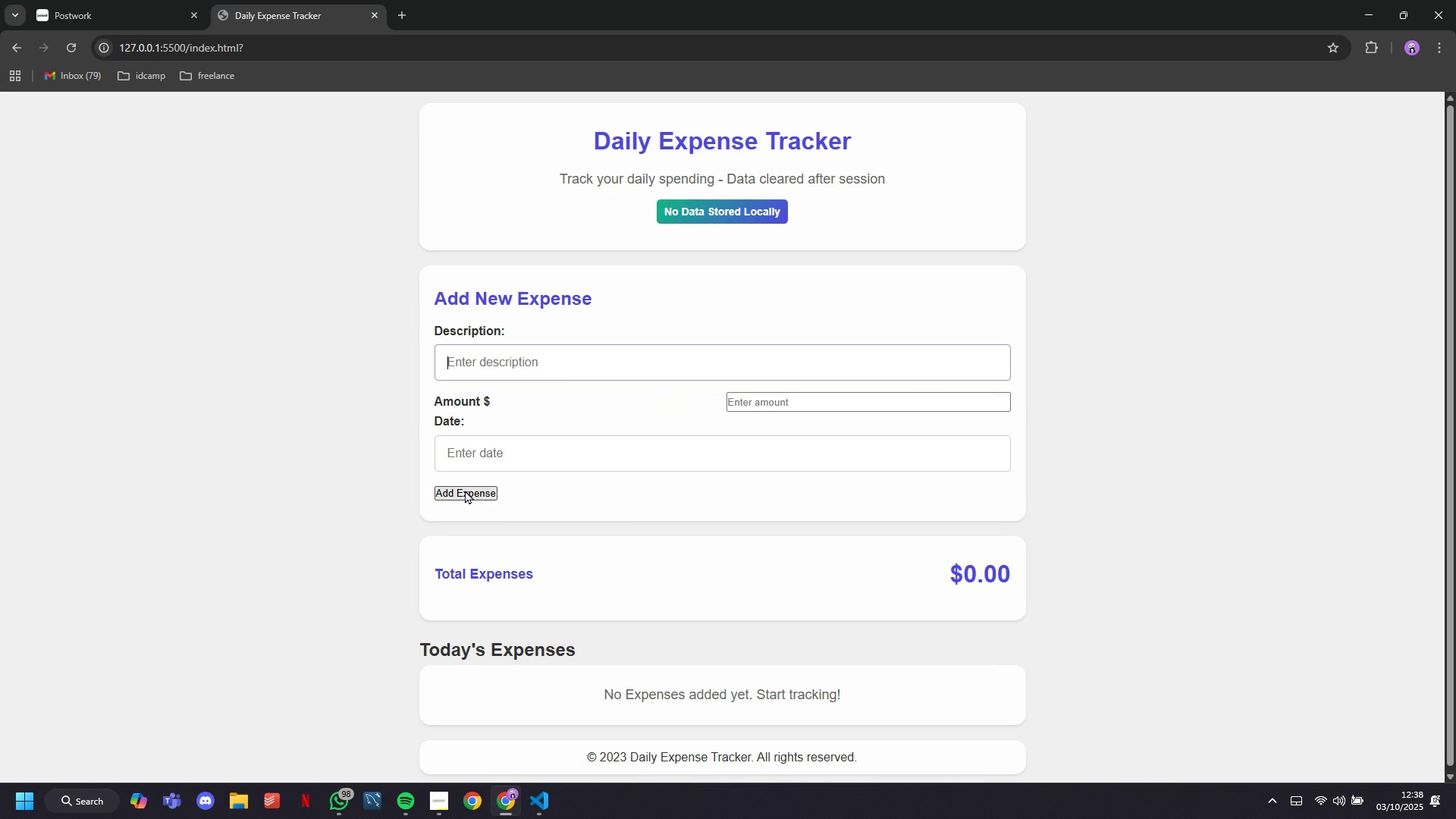 
triple_click([465, 490])
 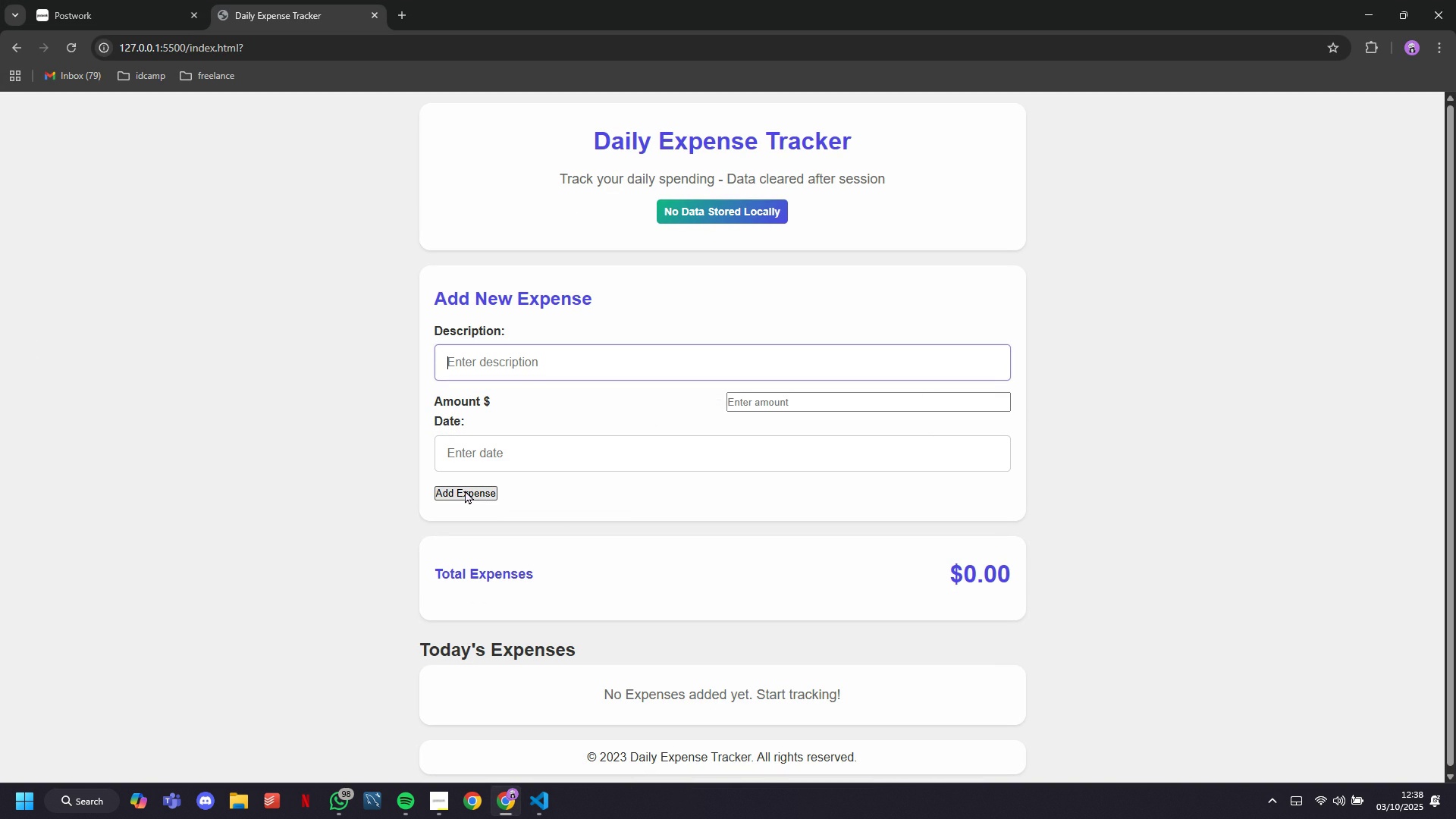 
triple_click([465, 490])
 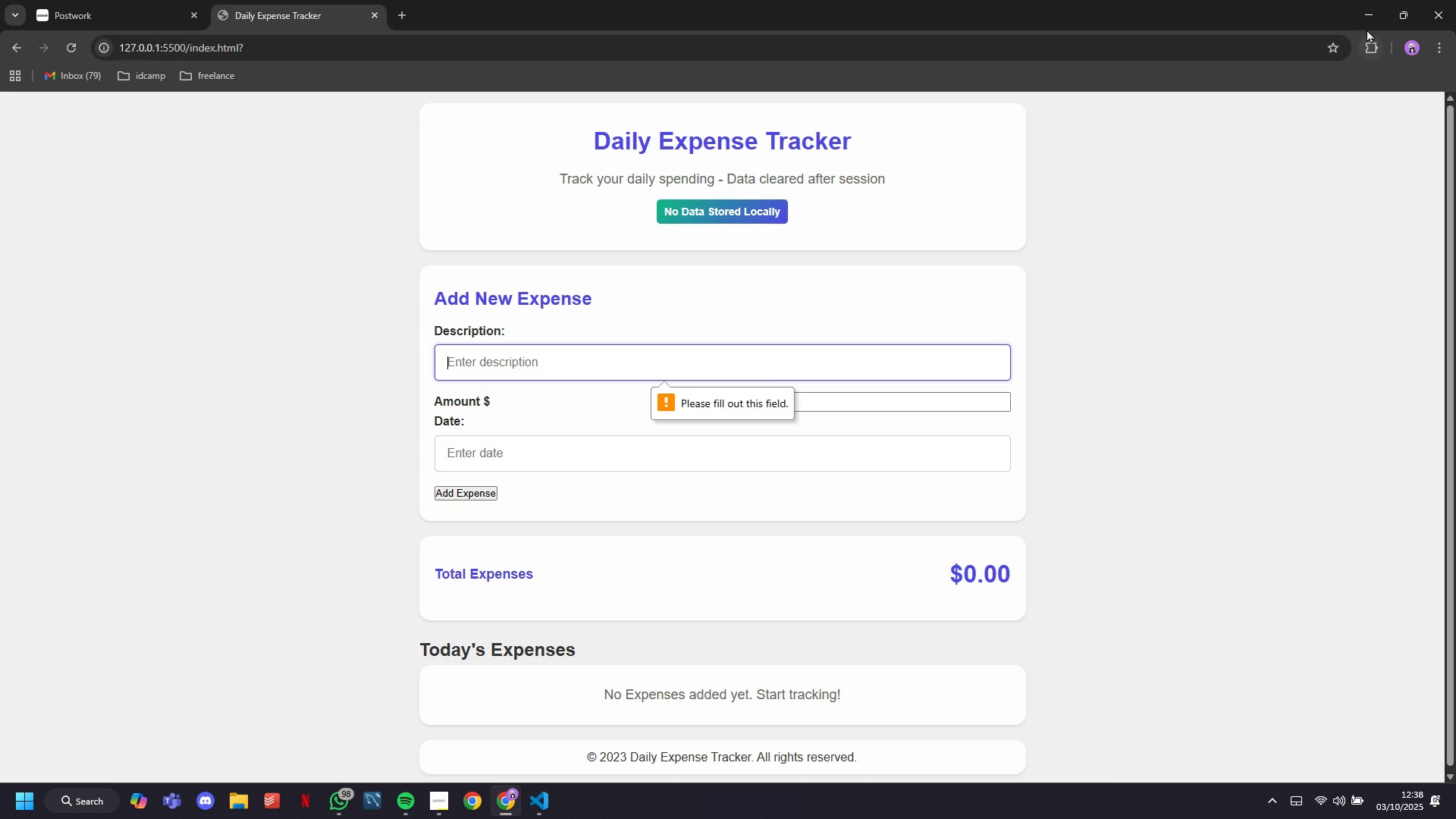 
left_click([1361, 14])